 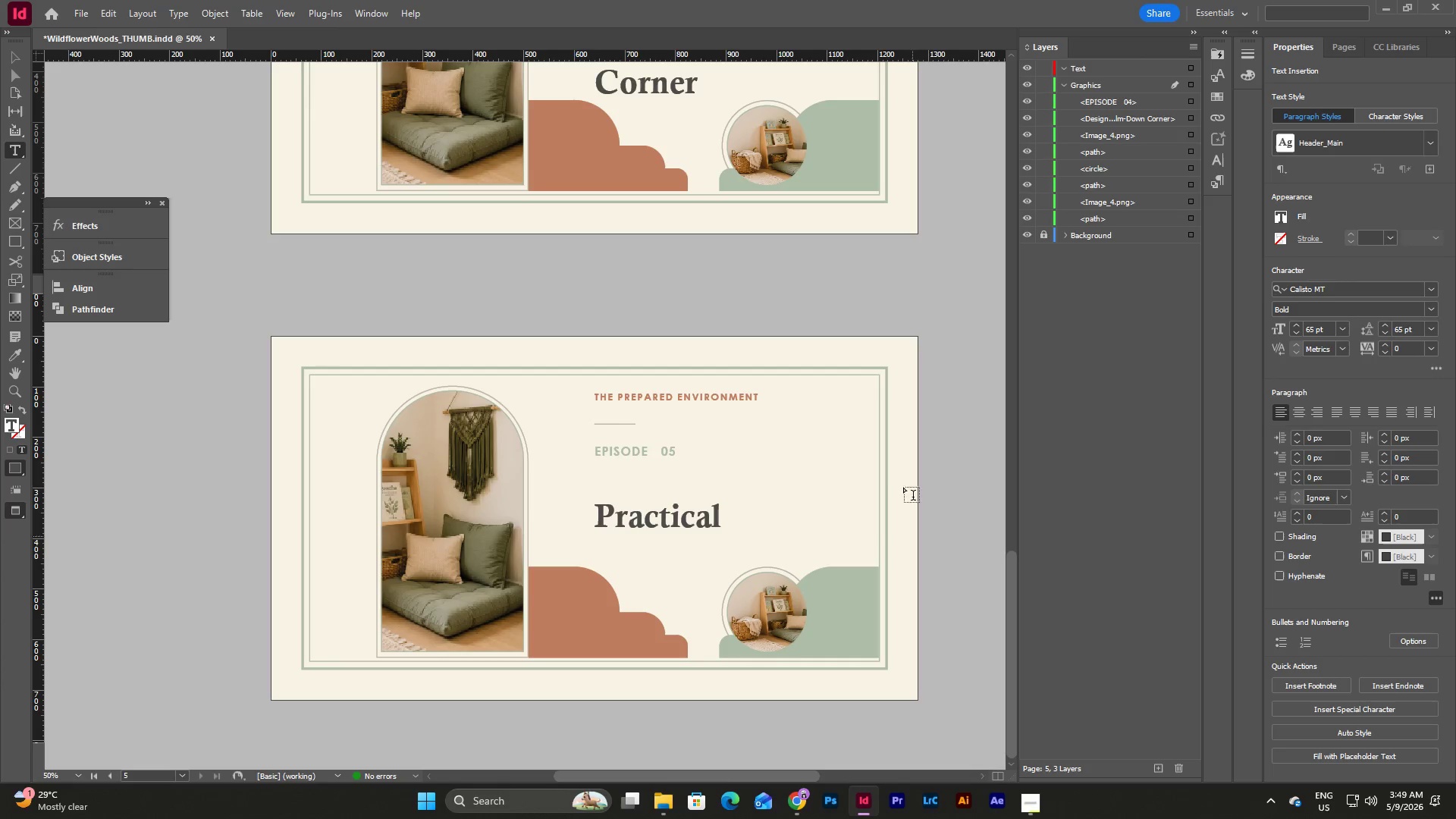 
type(Life: Toddlers in the Kitcher)
key(Backspace)
type(n)
key(Escape)
 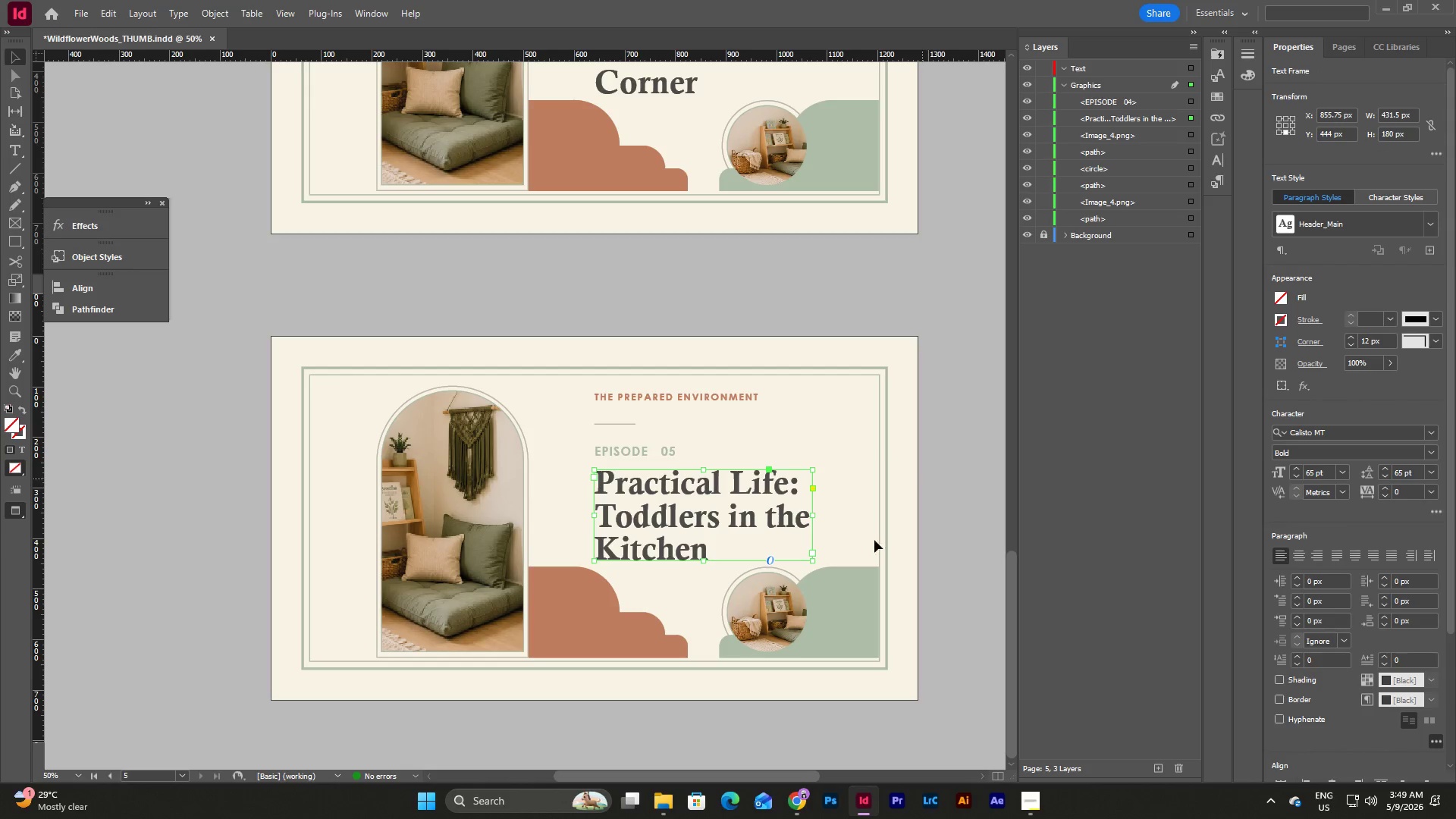 
left_click([826, 739])
 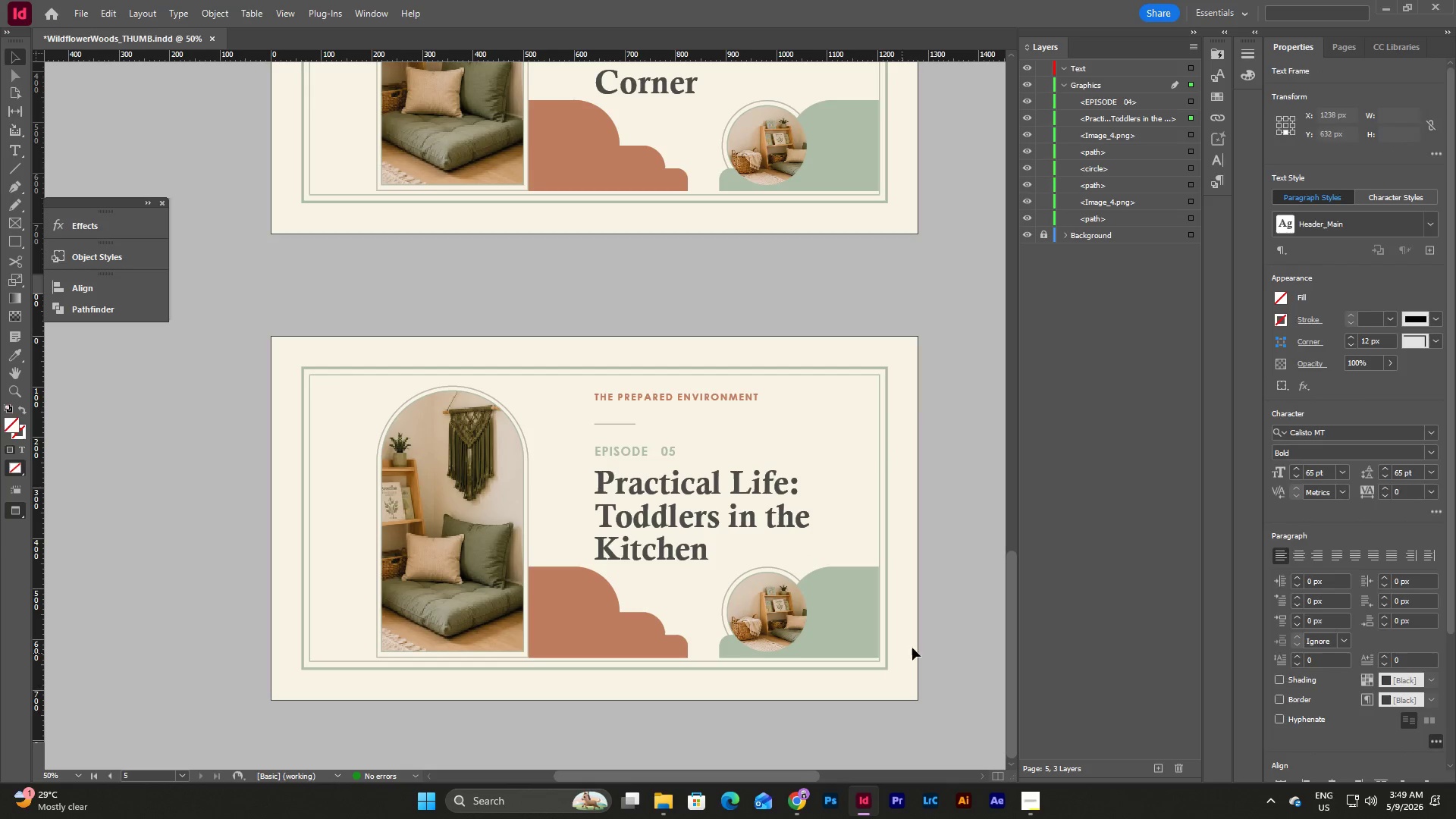 
scroll: coordinate [913, 648], scroll_direction: up, amount: 23.0
 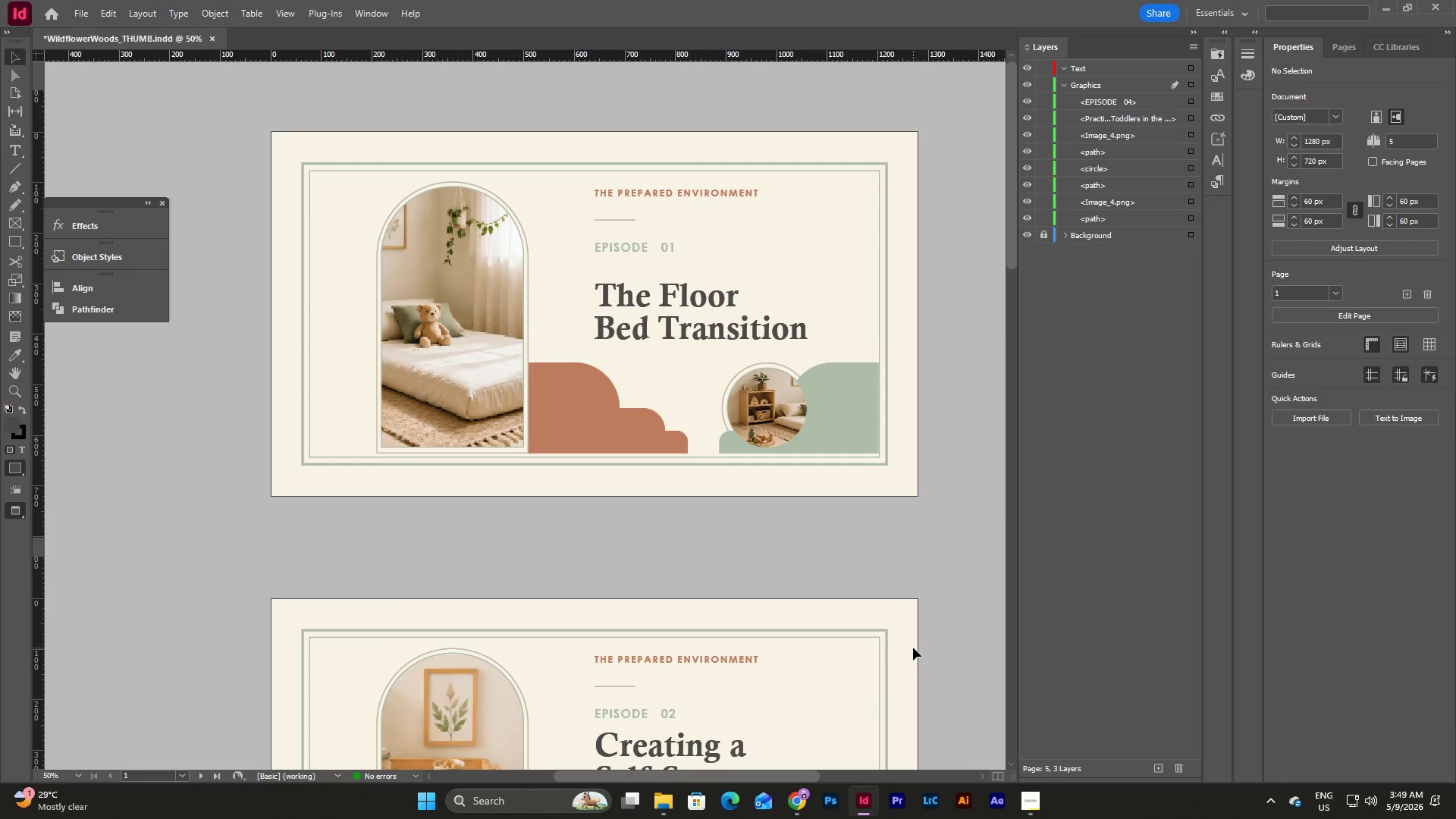 
scroll: coordinate [913, 648], scroll_direction: down, amount: 28.0